 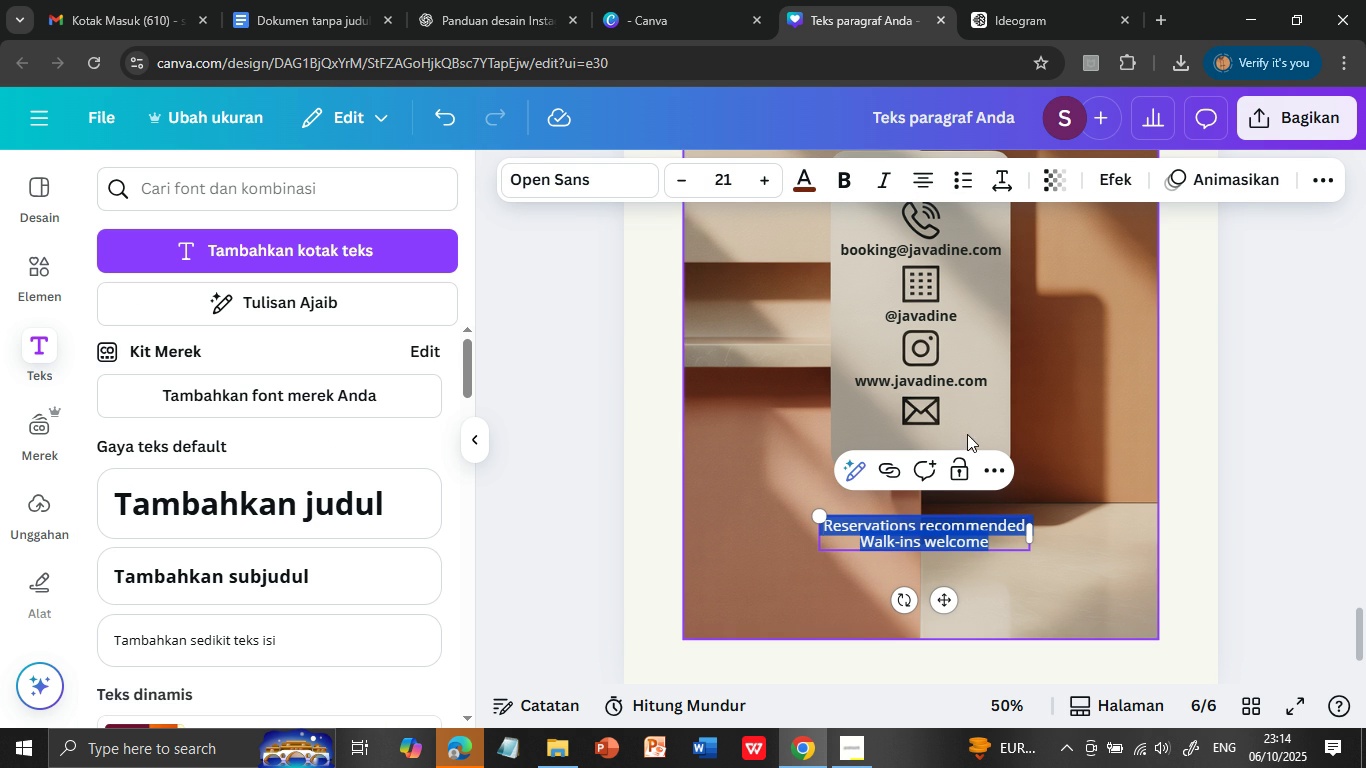 
left_click([840, 176])
 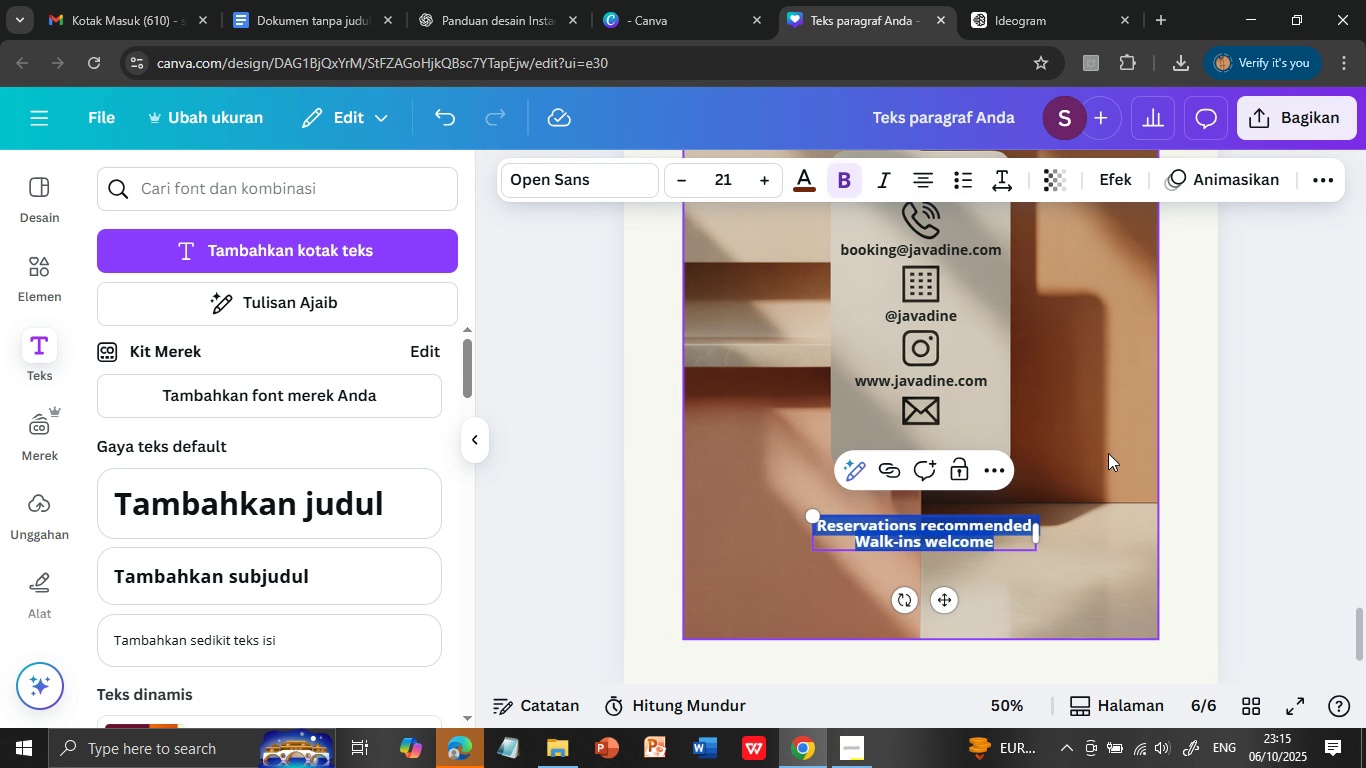 
left_click([1108, 453])
 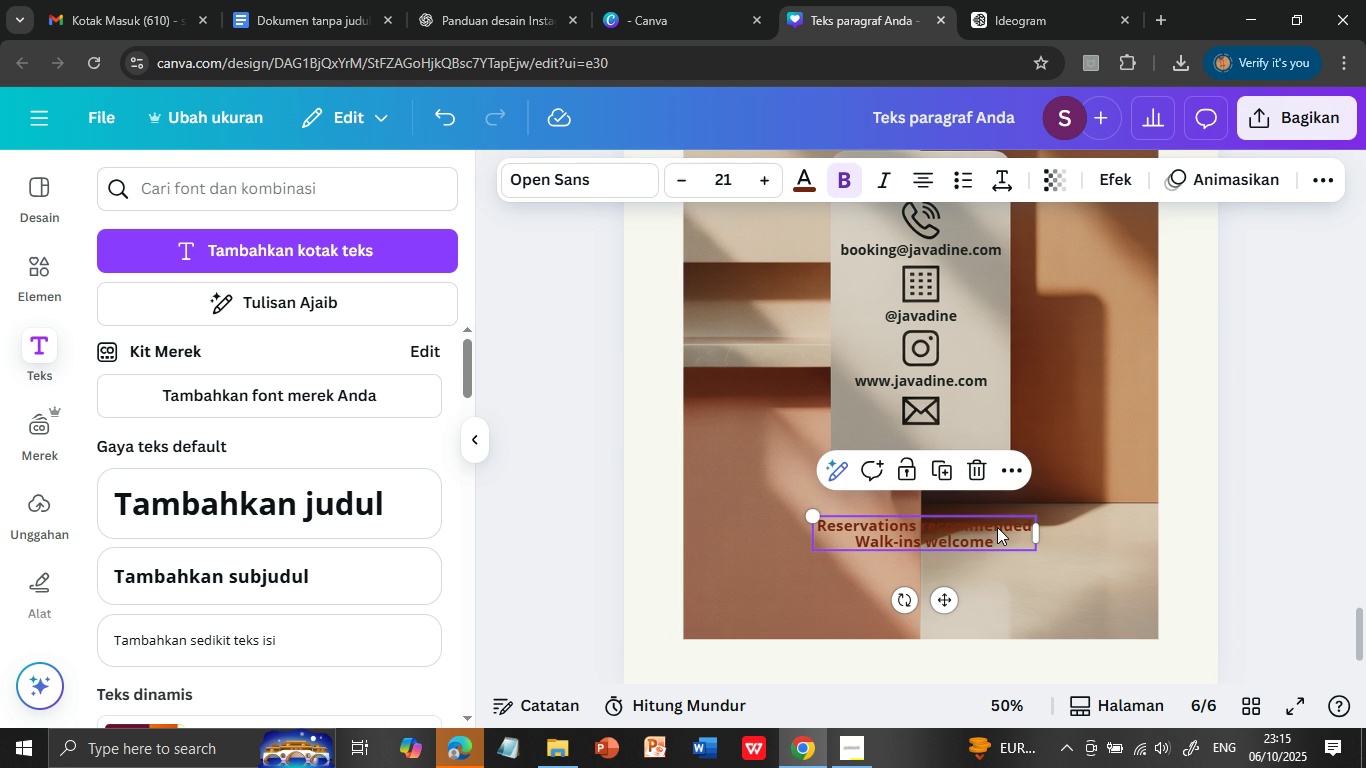 
double_click([997, 527])
 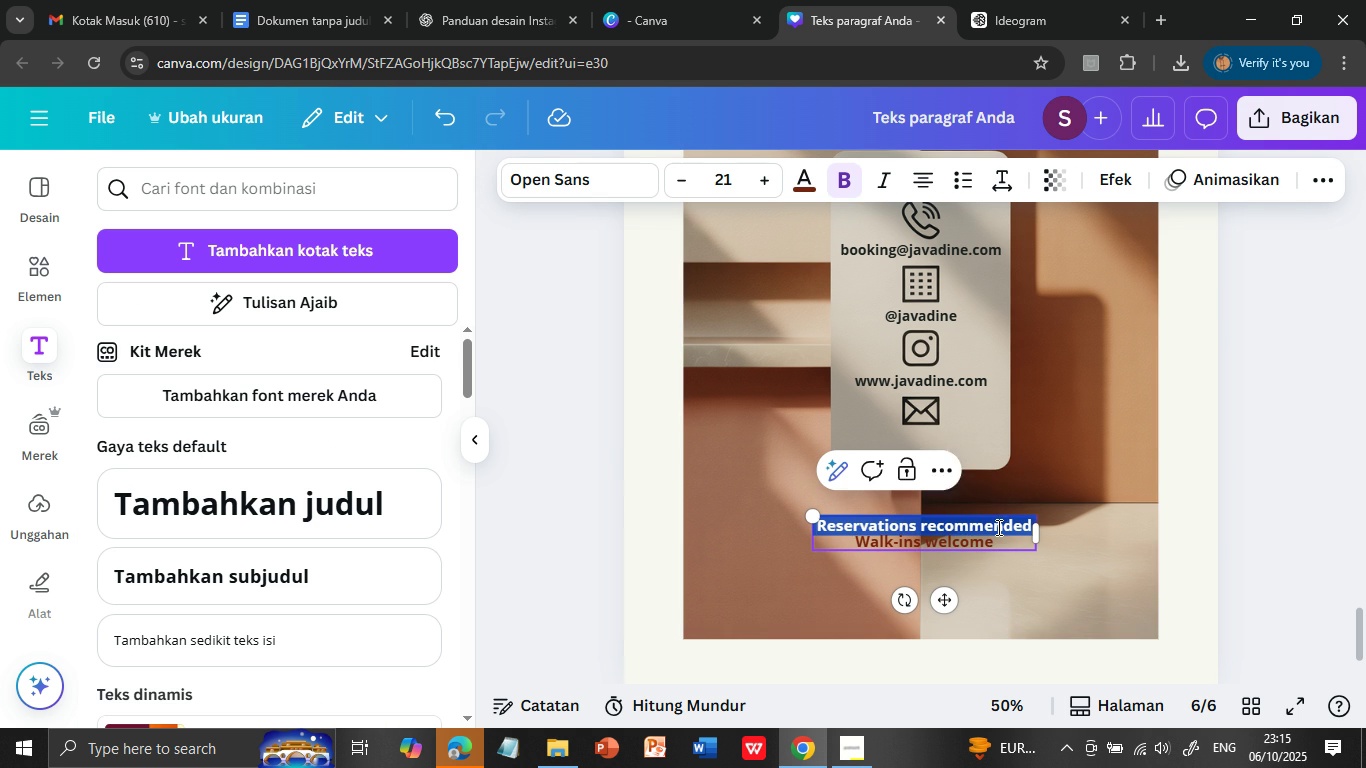 
triple_click([997, 527])